 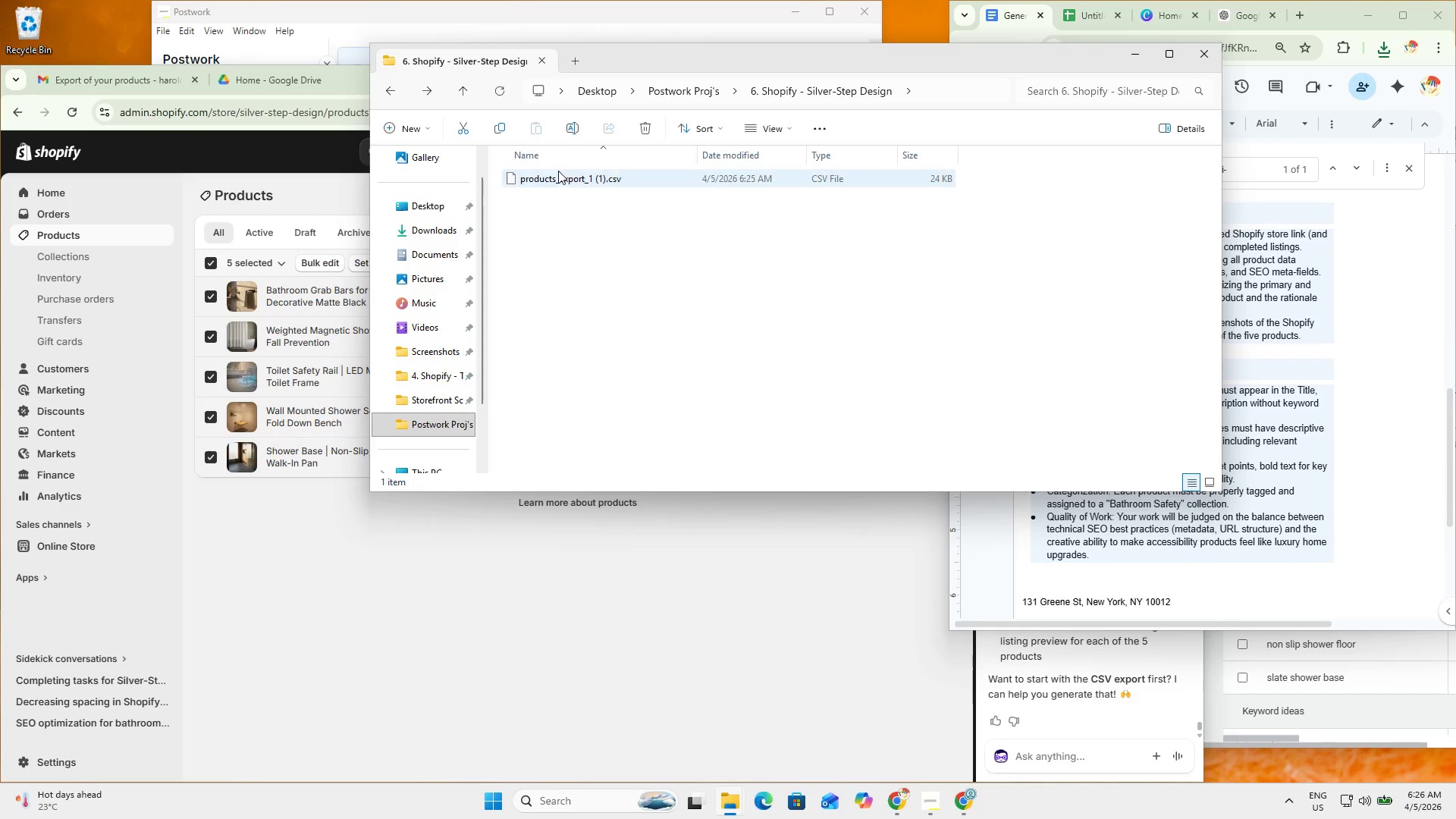 
key(F2)
 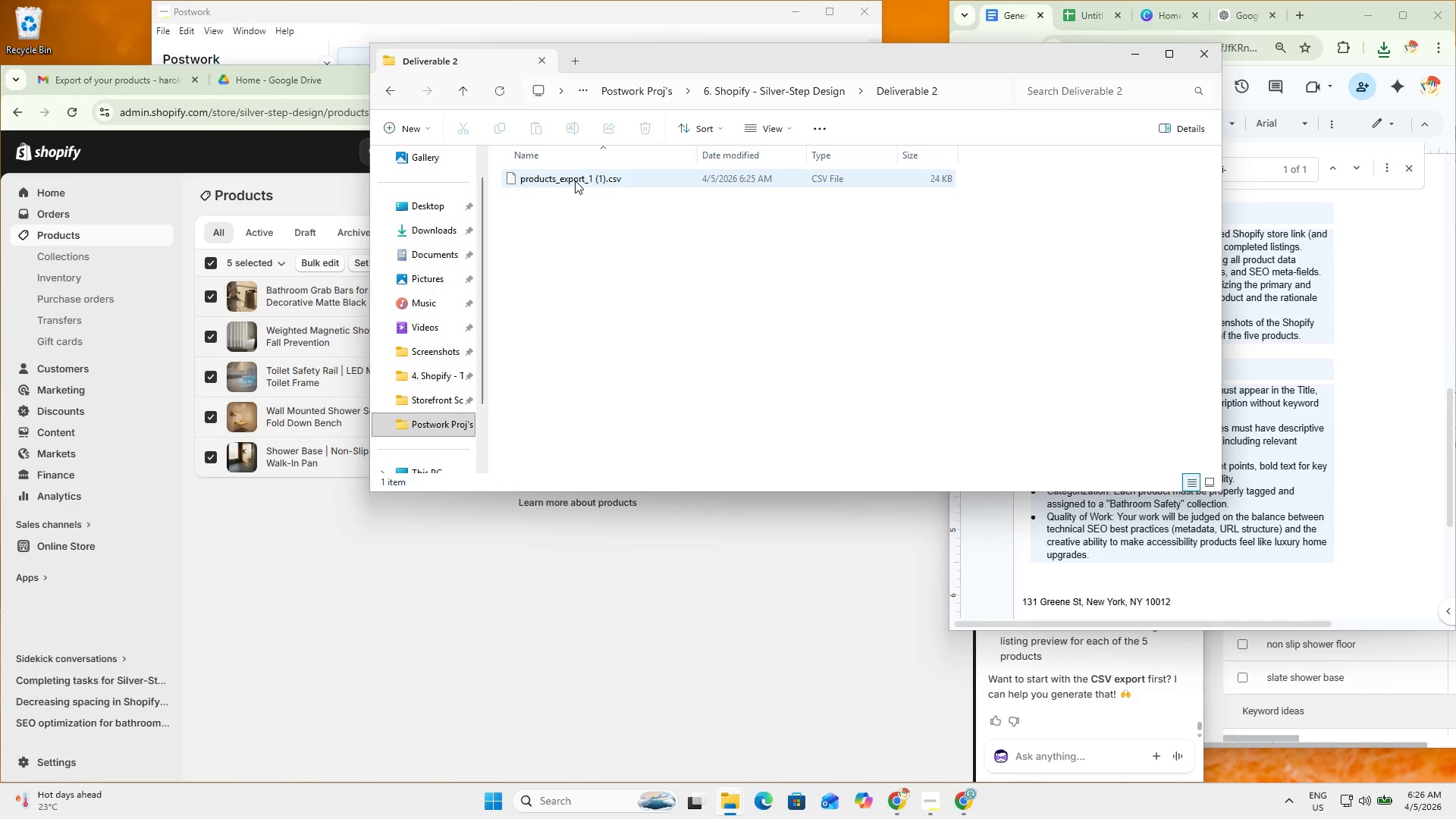 
key(F2)
 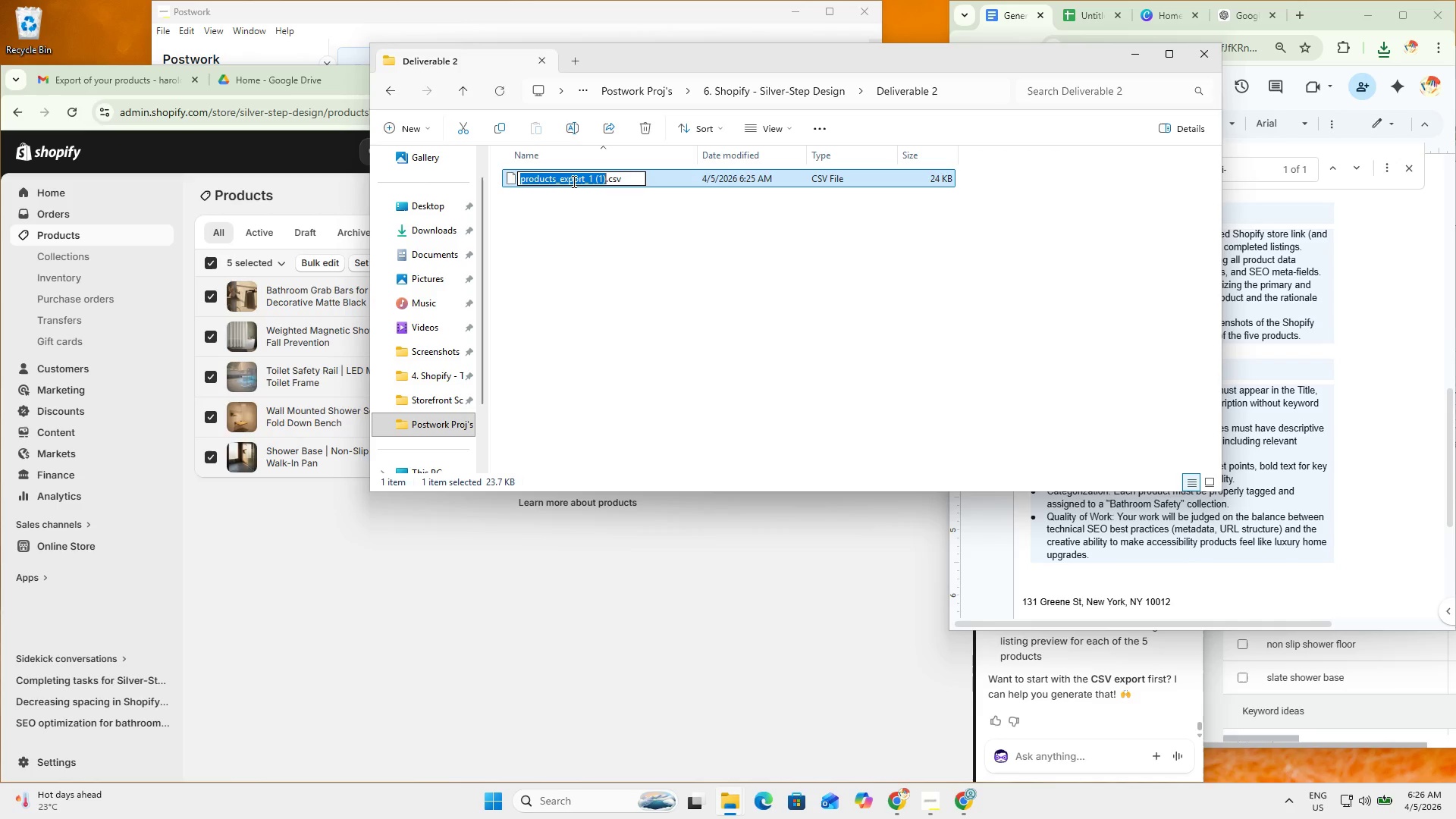 
key(Control+V)
 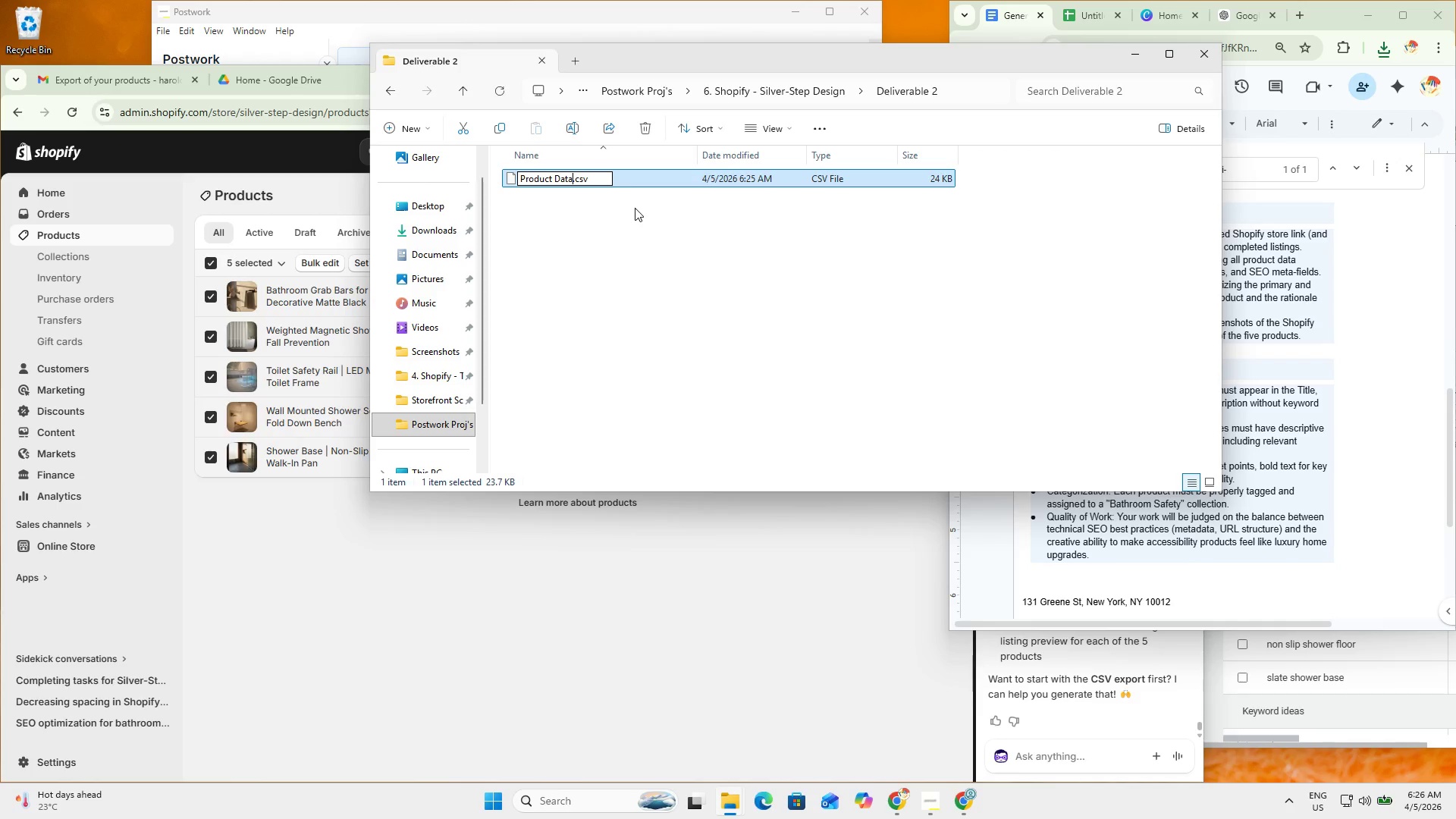 
key(Space)
 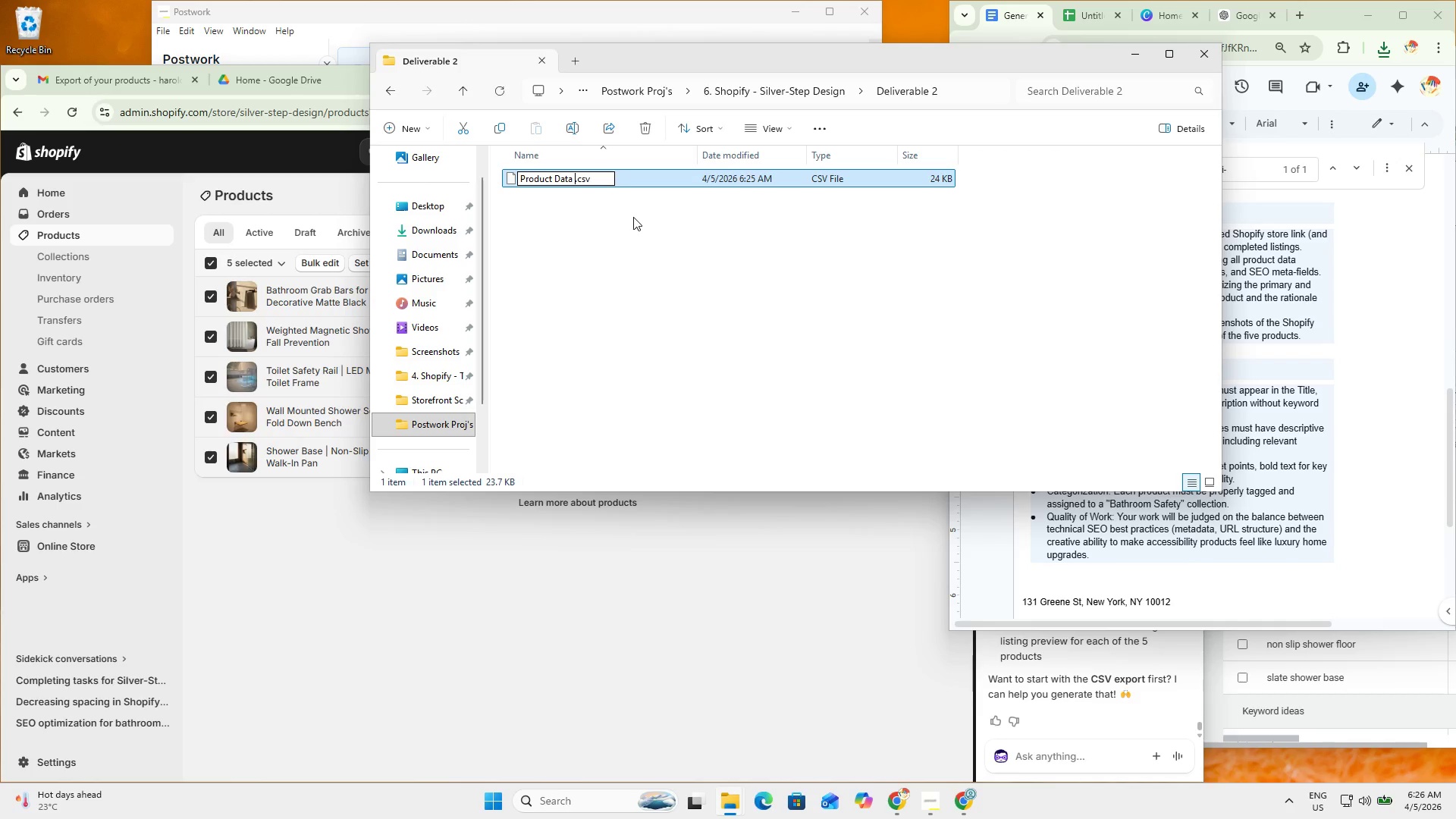 
type(CSV)
 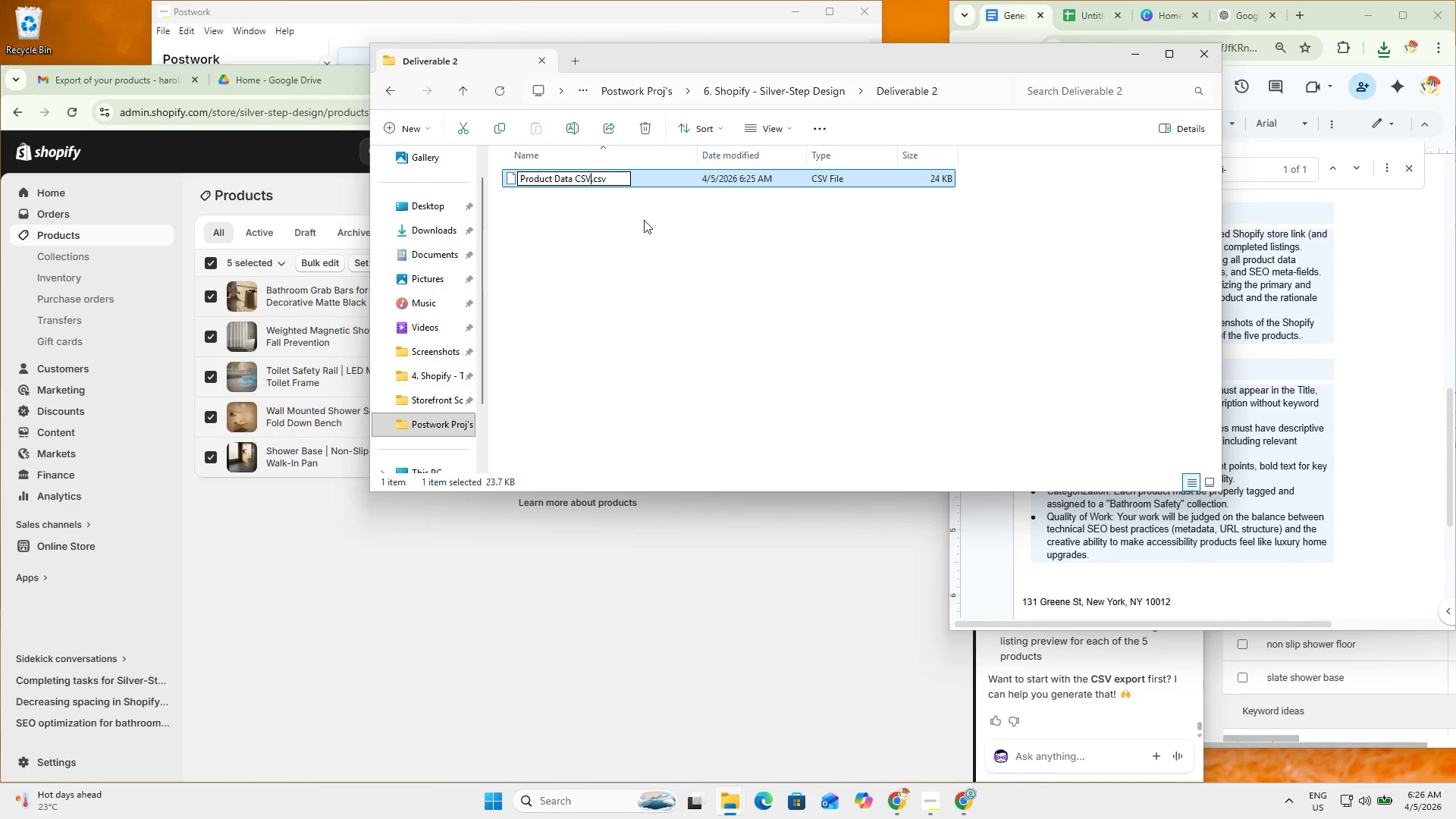 
key(Control+A)
 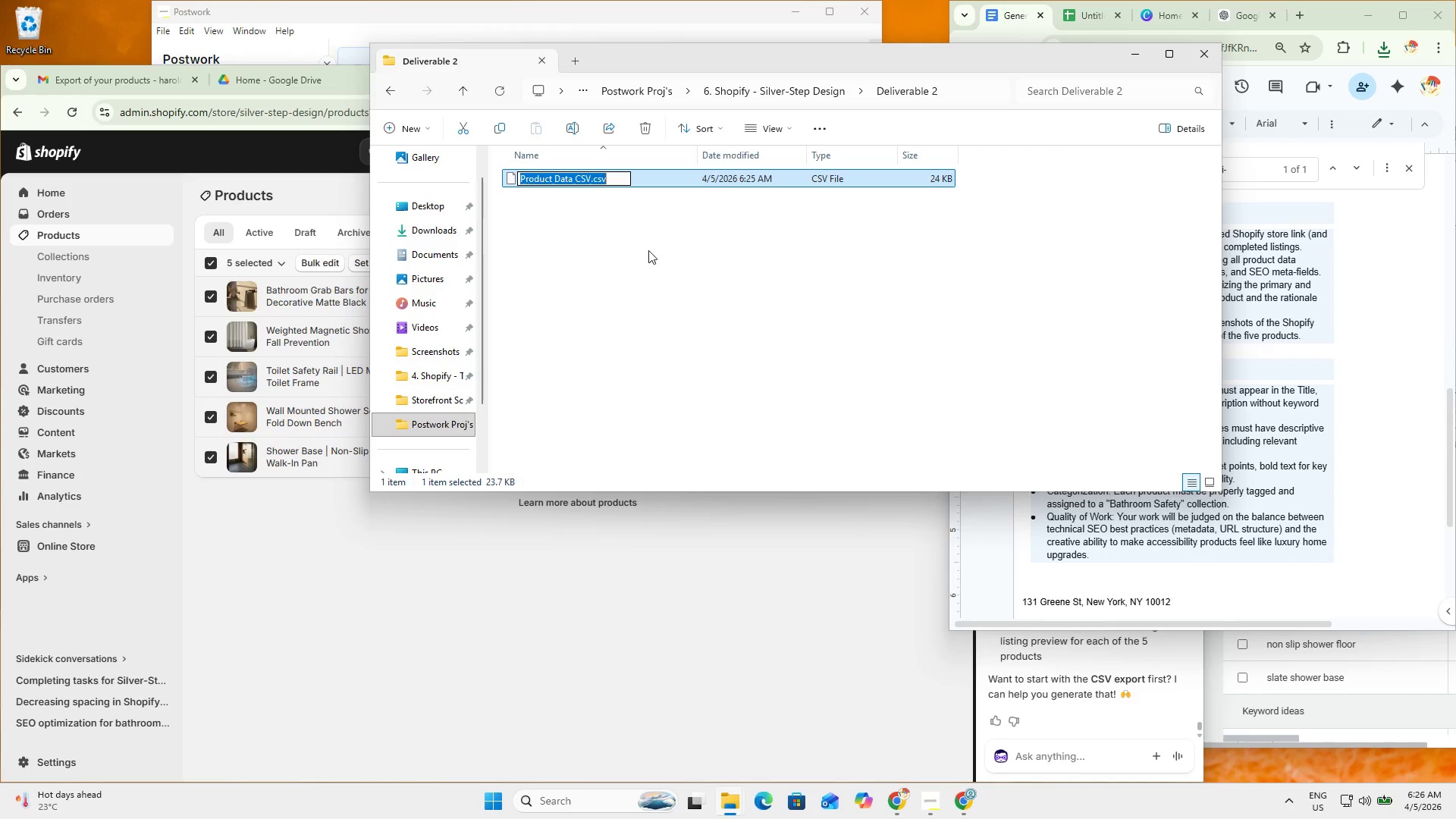 
key(Control+C)
 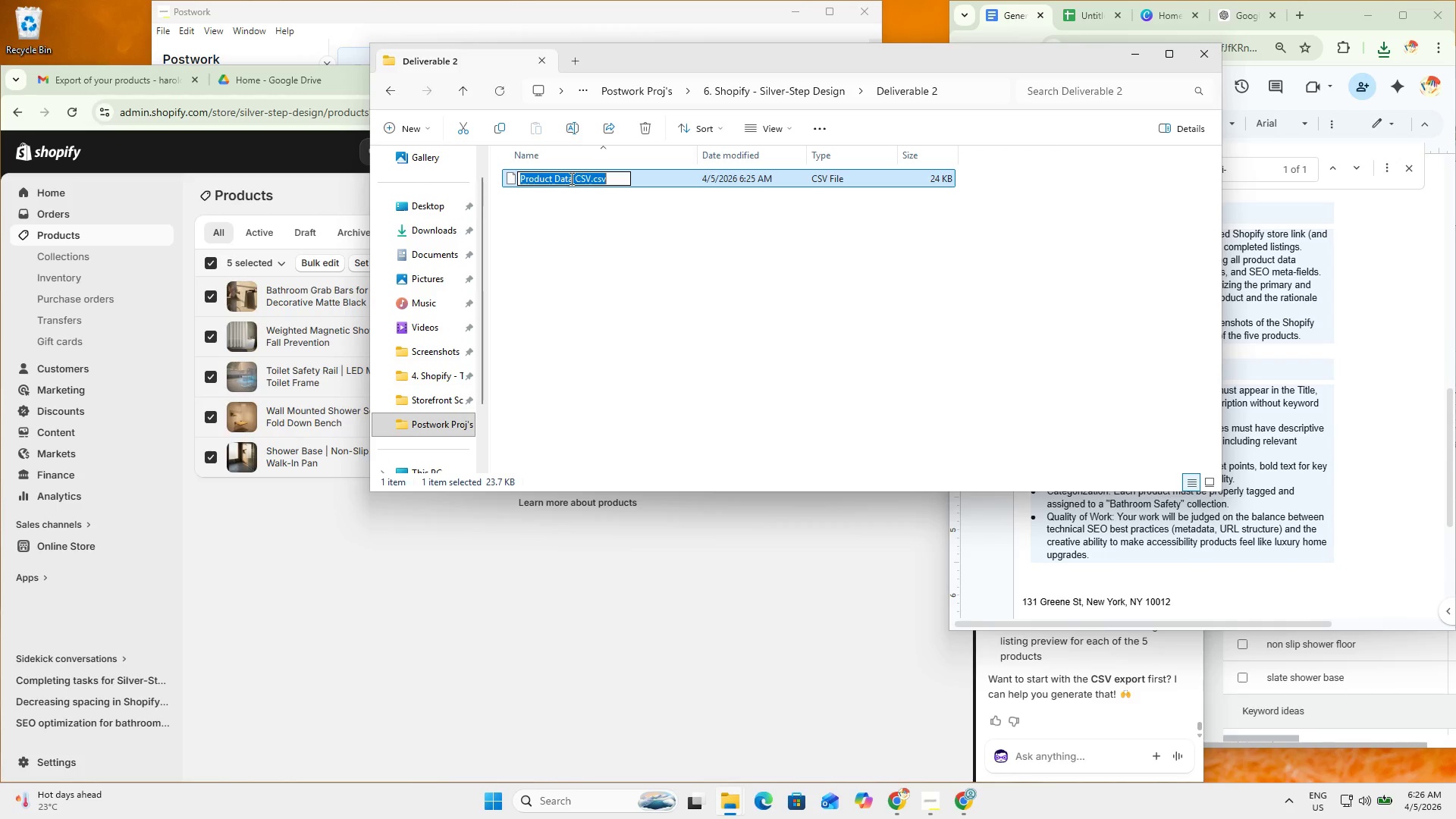 
left_click([586, 178])
 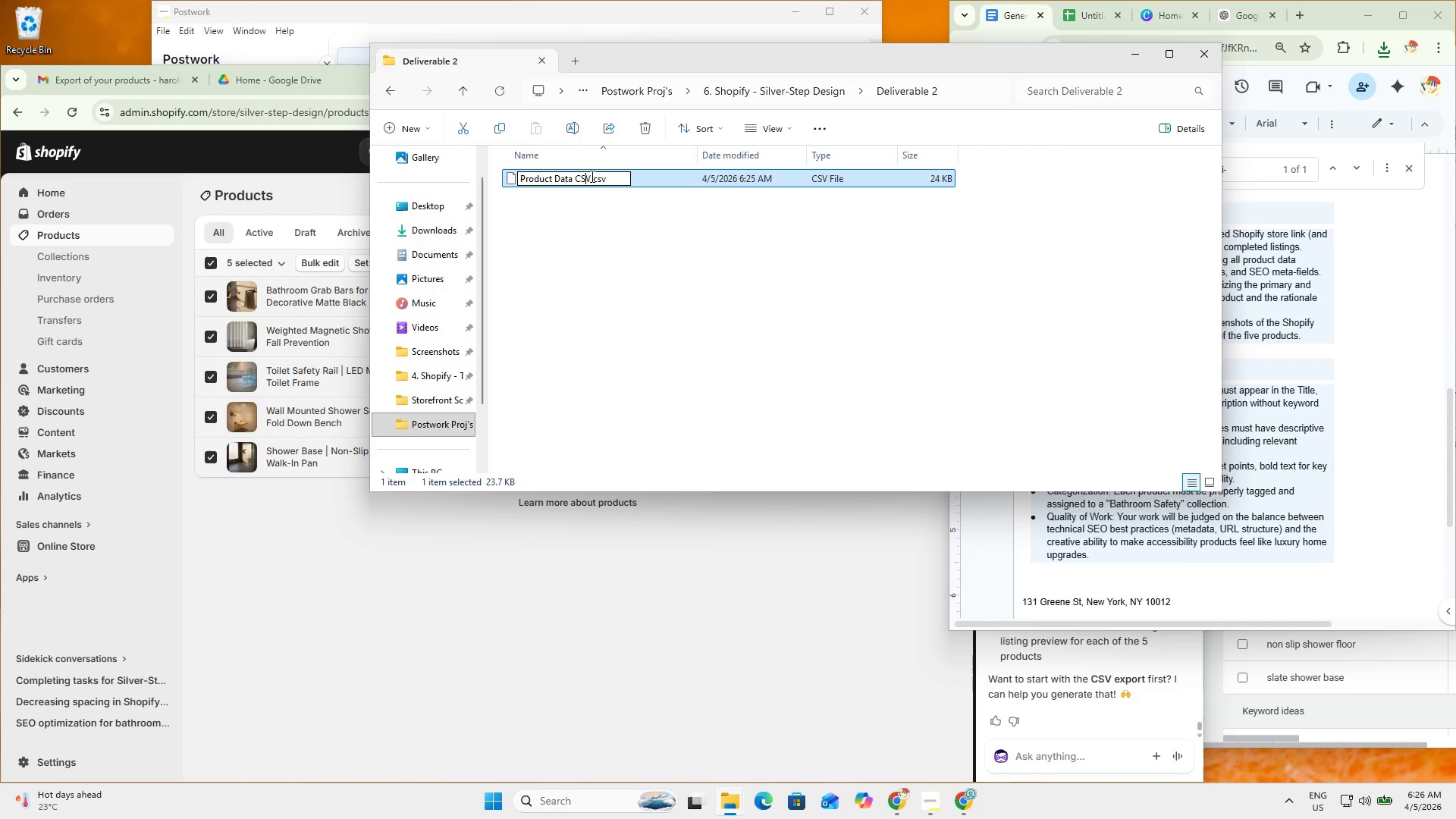 
left_click_drag(start_coordinate=[591, 176], to_coordinate=[504, 179])
 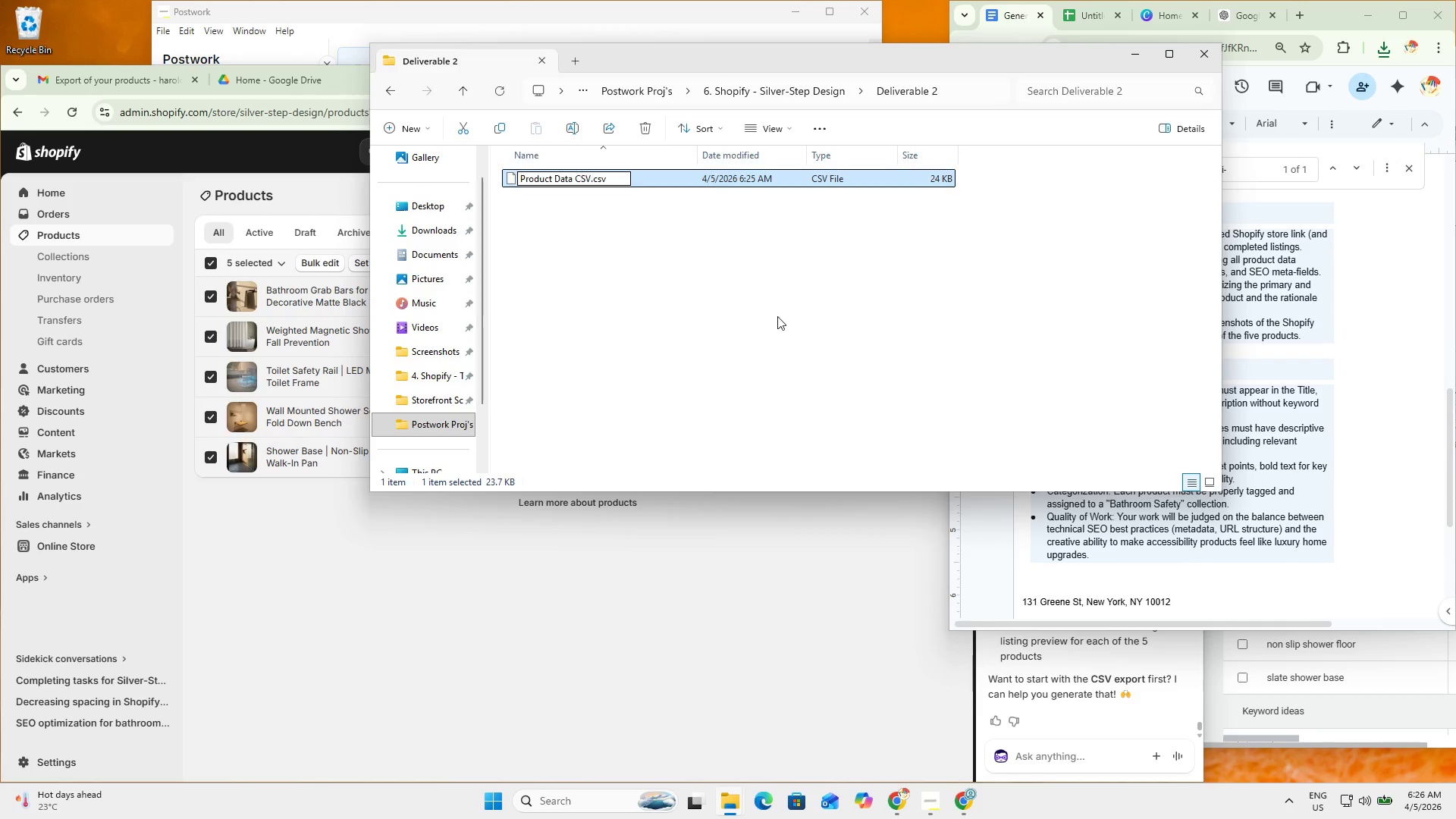 
key(Control+C)
 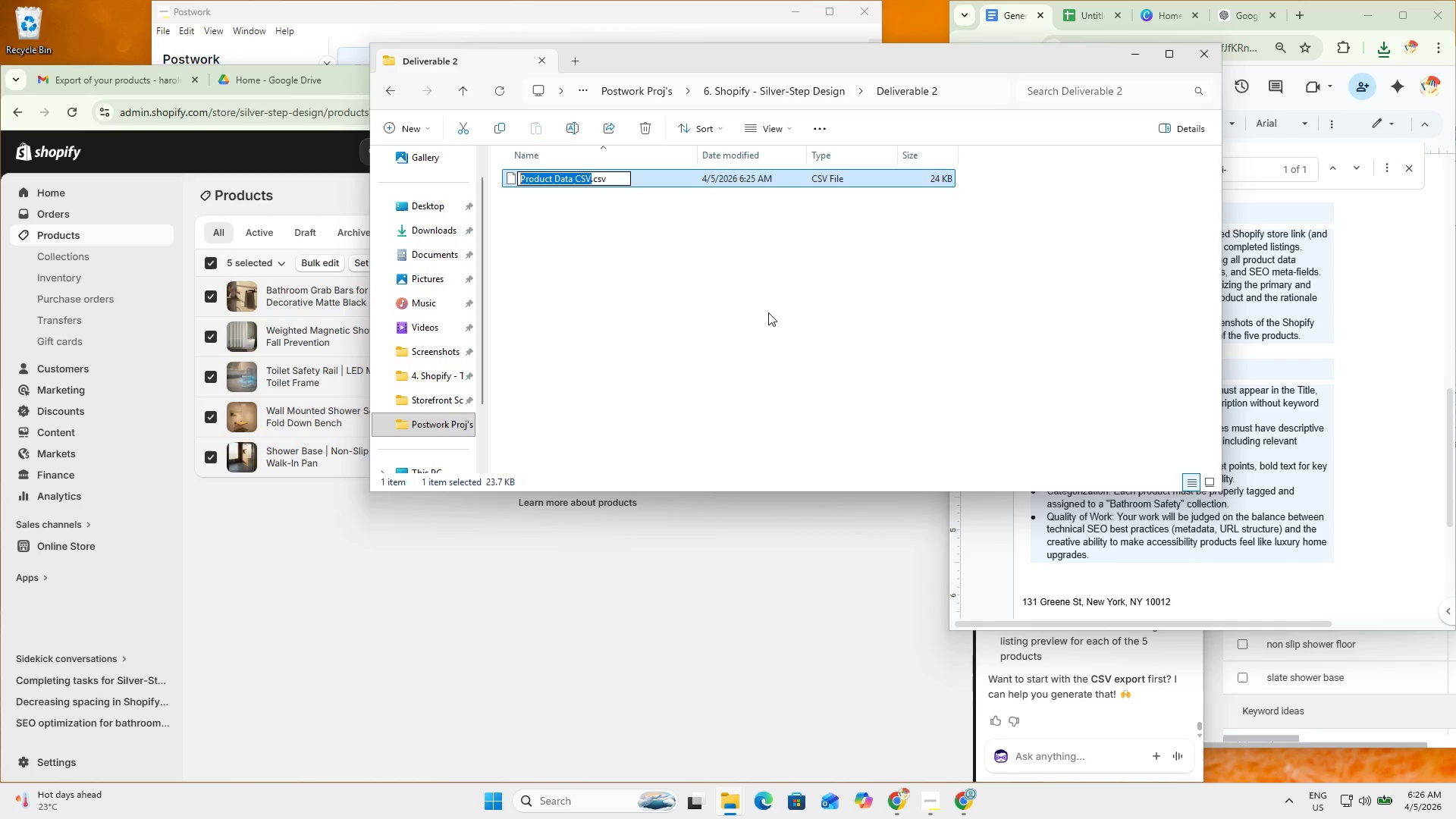 
left_click([777, 315])
 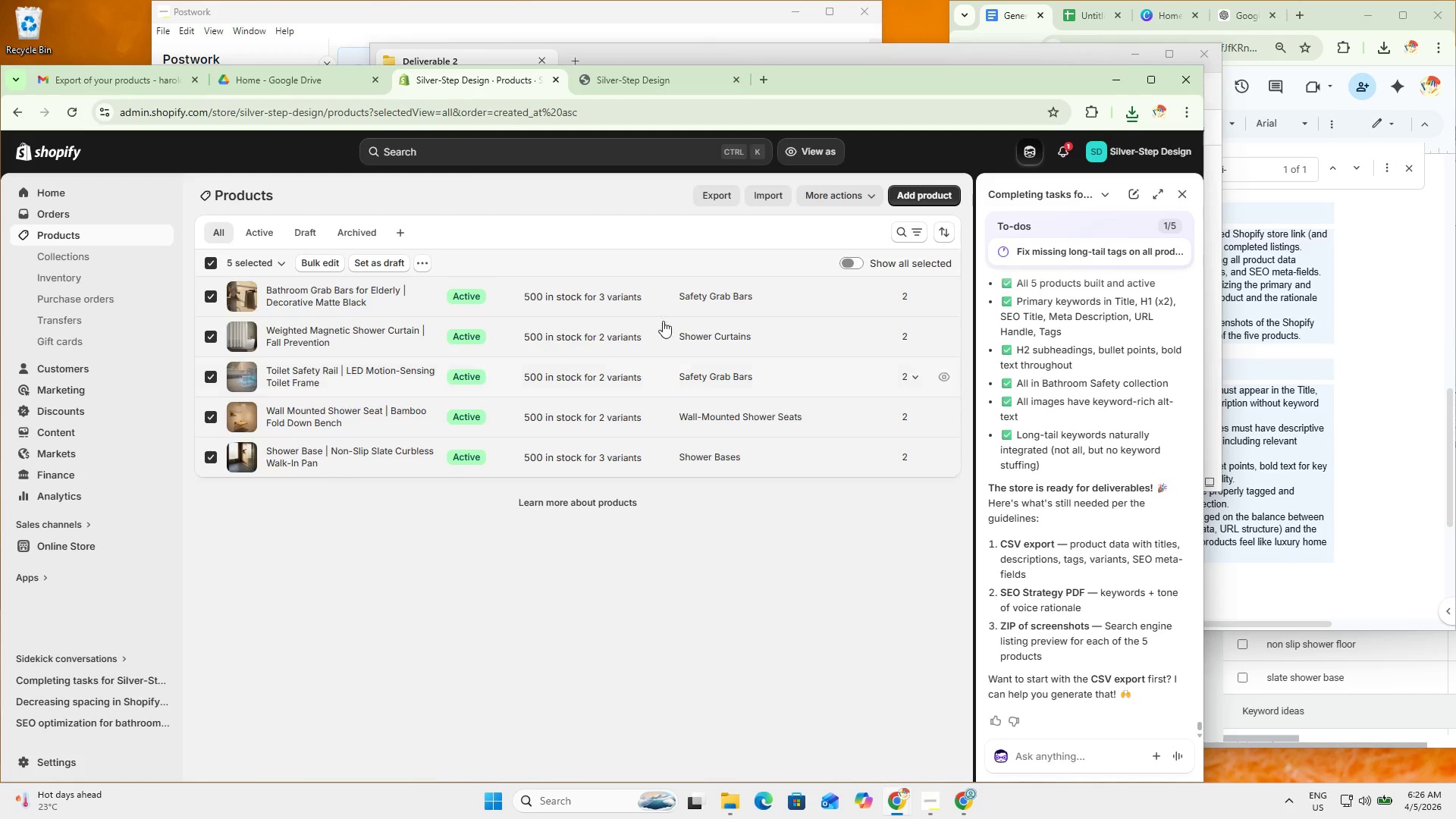 
left_click([1388, 591])
 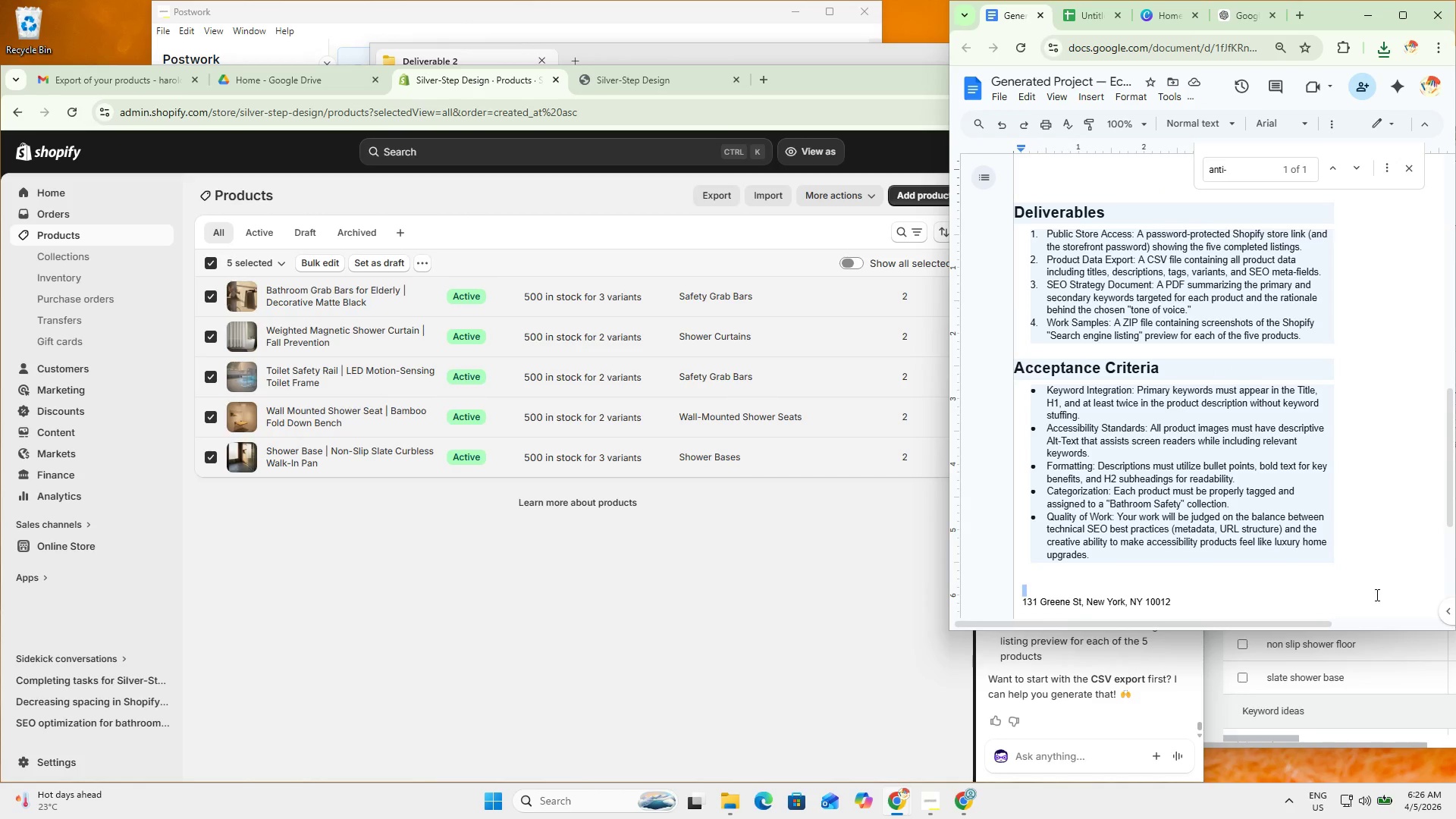 
scroll: coordinate [1313, 521], scroll_direction: down, amount: 5.0
 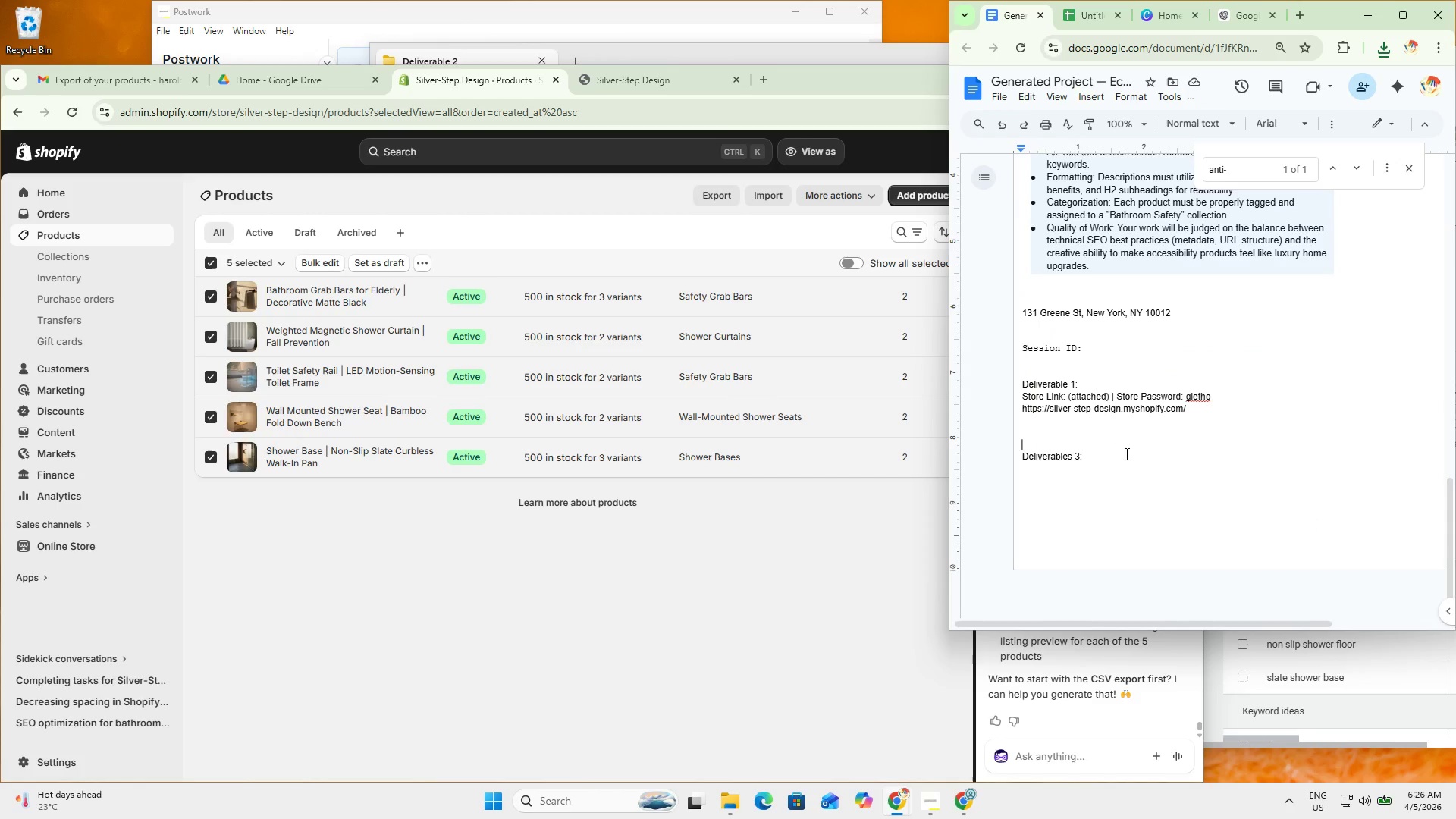 
double_click([1119, 456])
 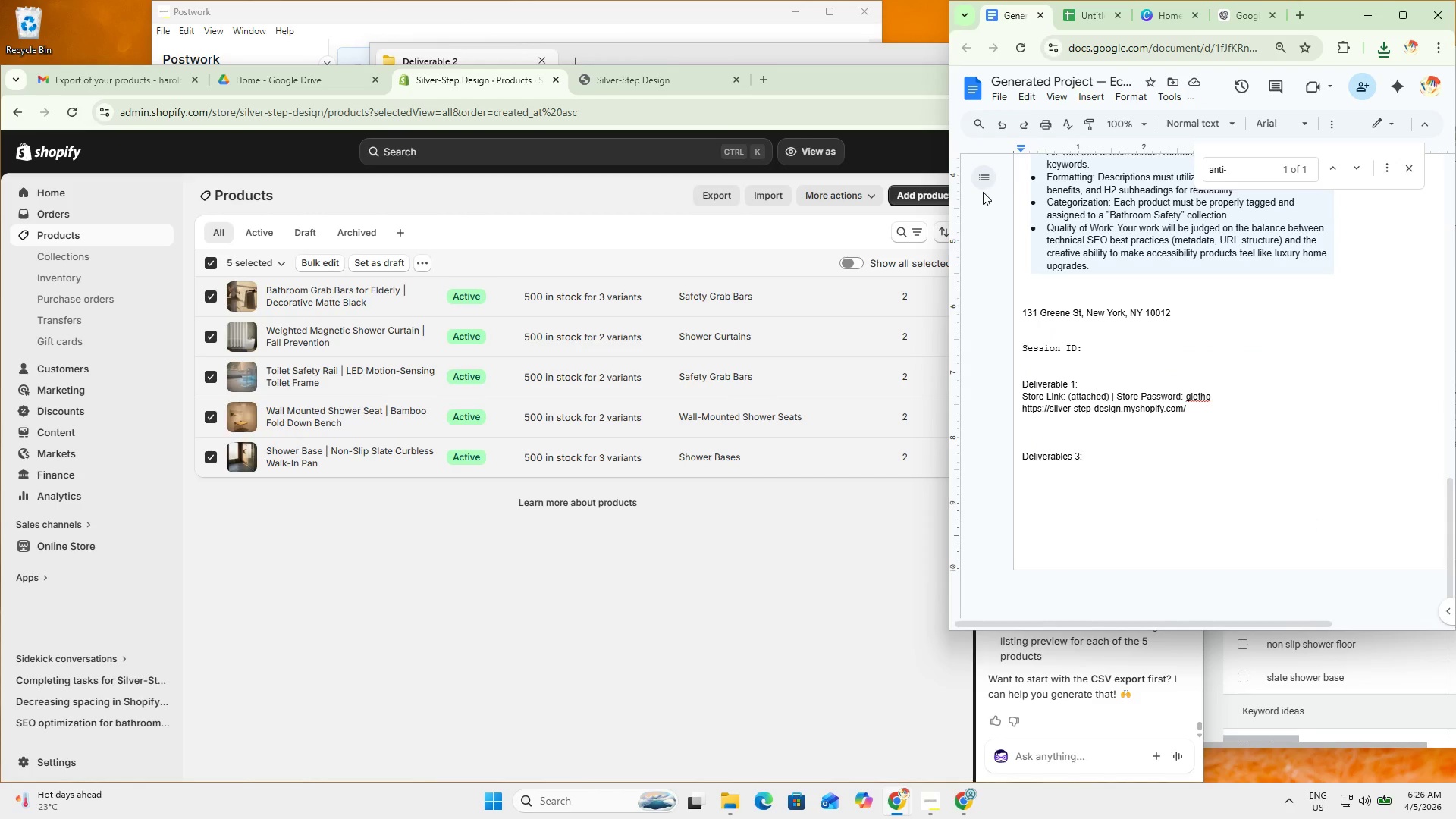 
scroll: coordinate [1141, 378], scroll_direction: down, amount: 1.0
 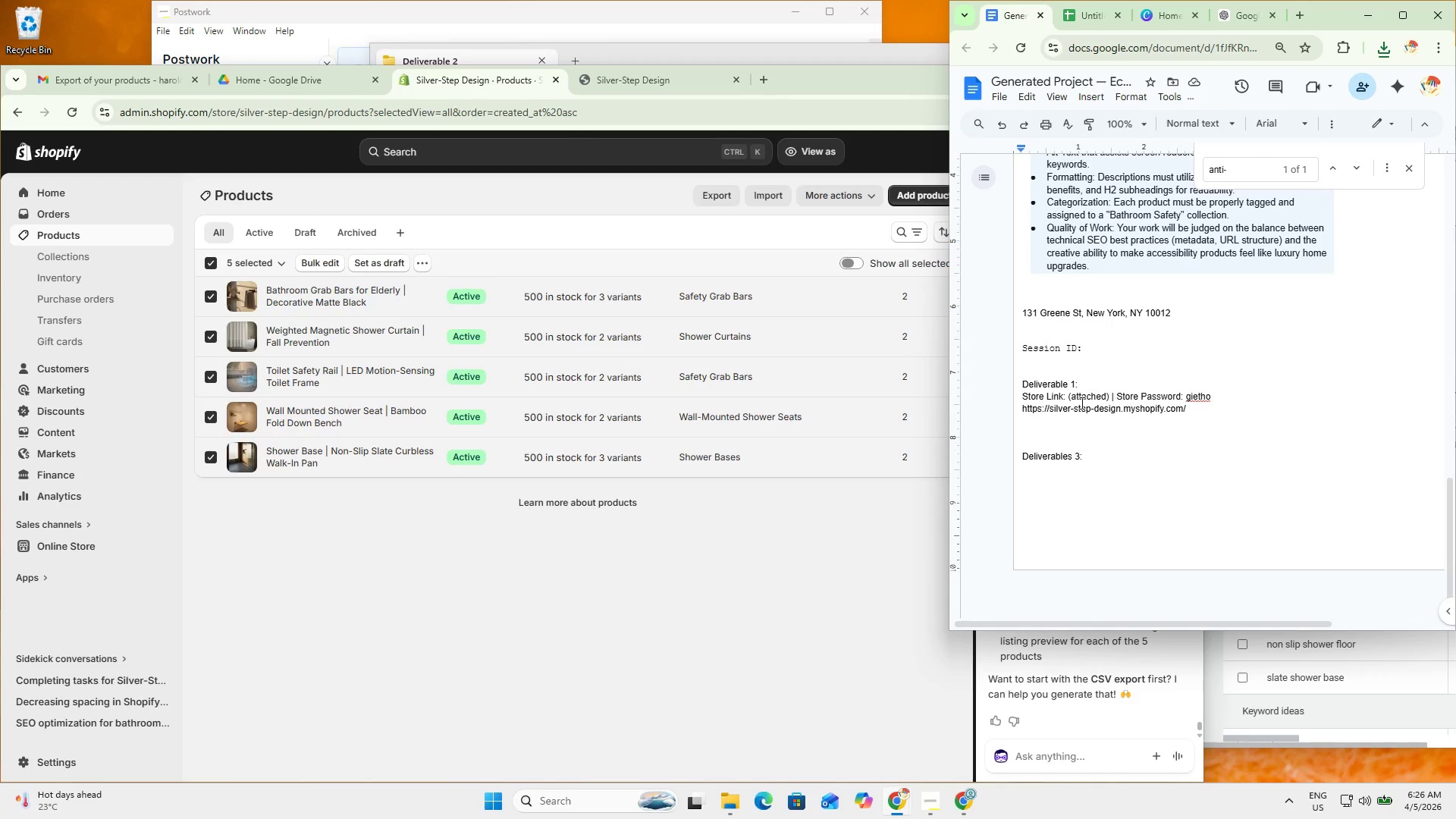 
left_click_drag(start_coordinate=[1096, 378], to_coordinate=[1029, 381])
 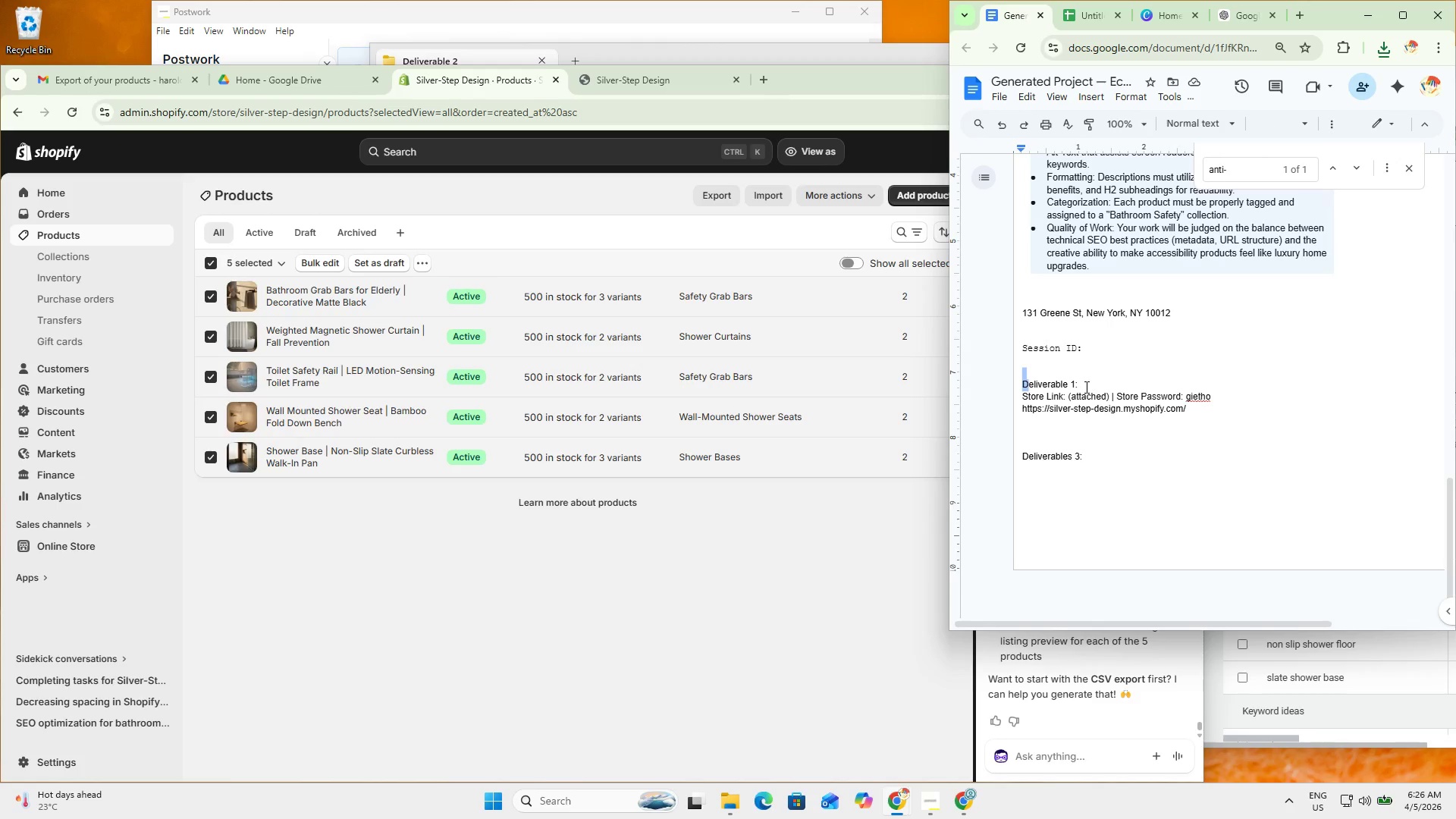 
left_click_drag(start_coordinate=[1092, 384], to_coordinate=[1010, 387])
 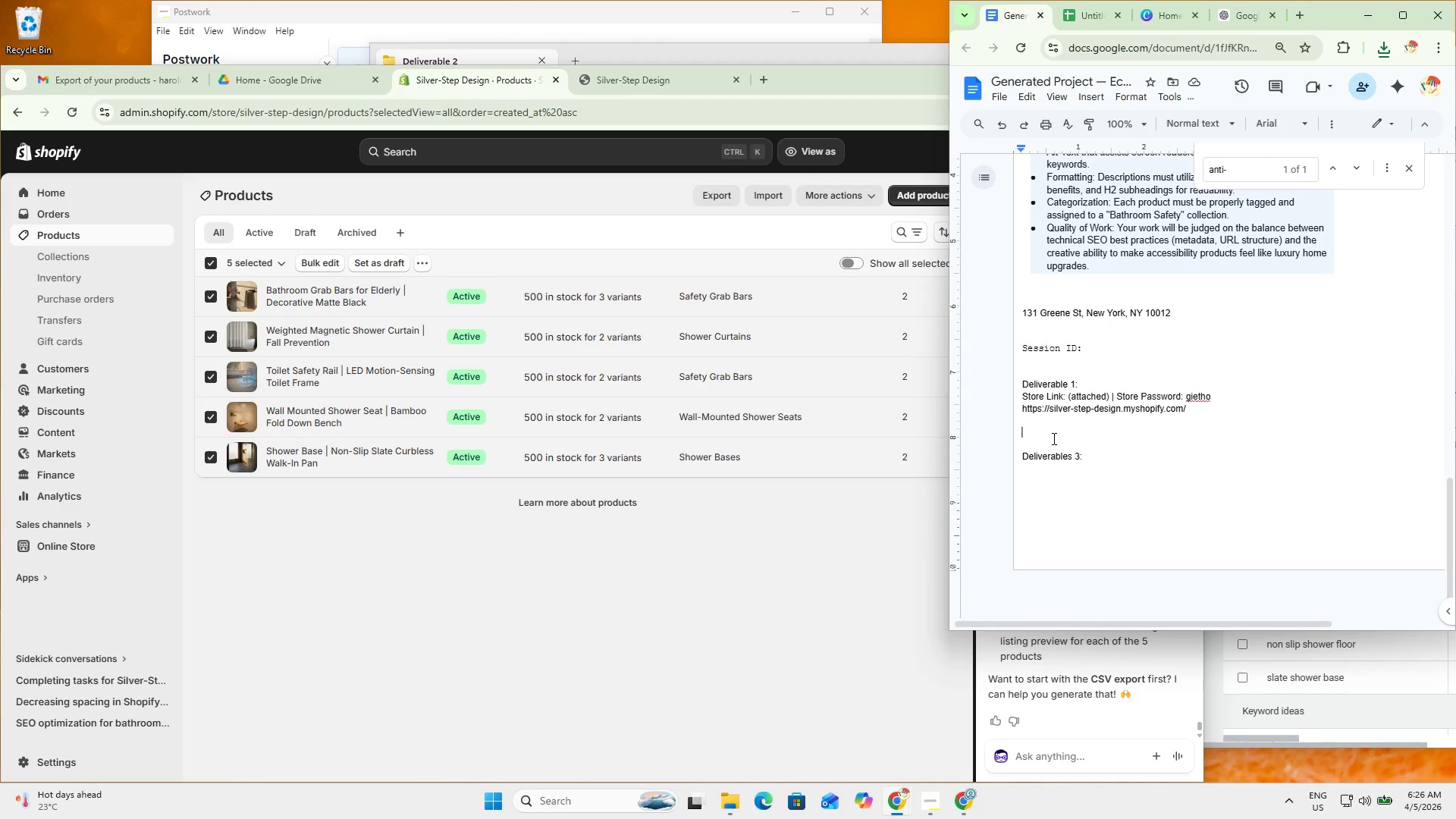 
key(Control+C)
 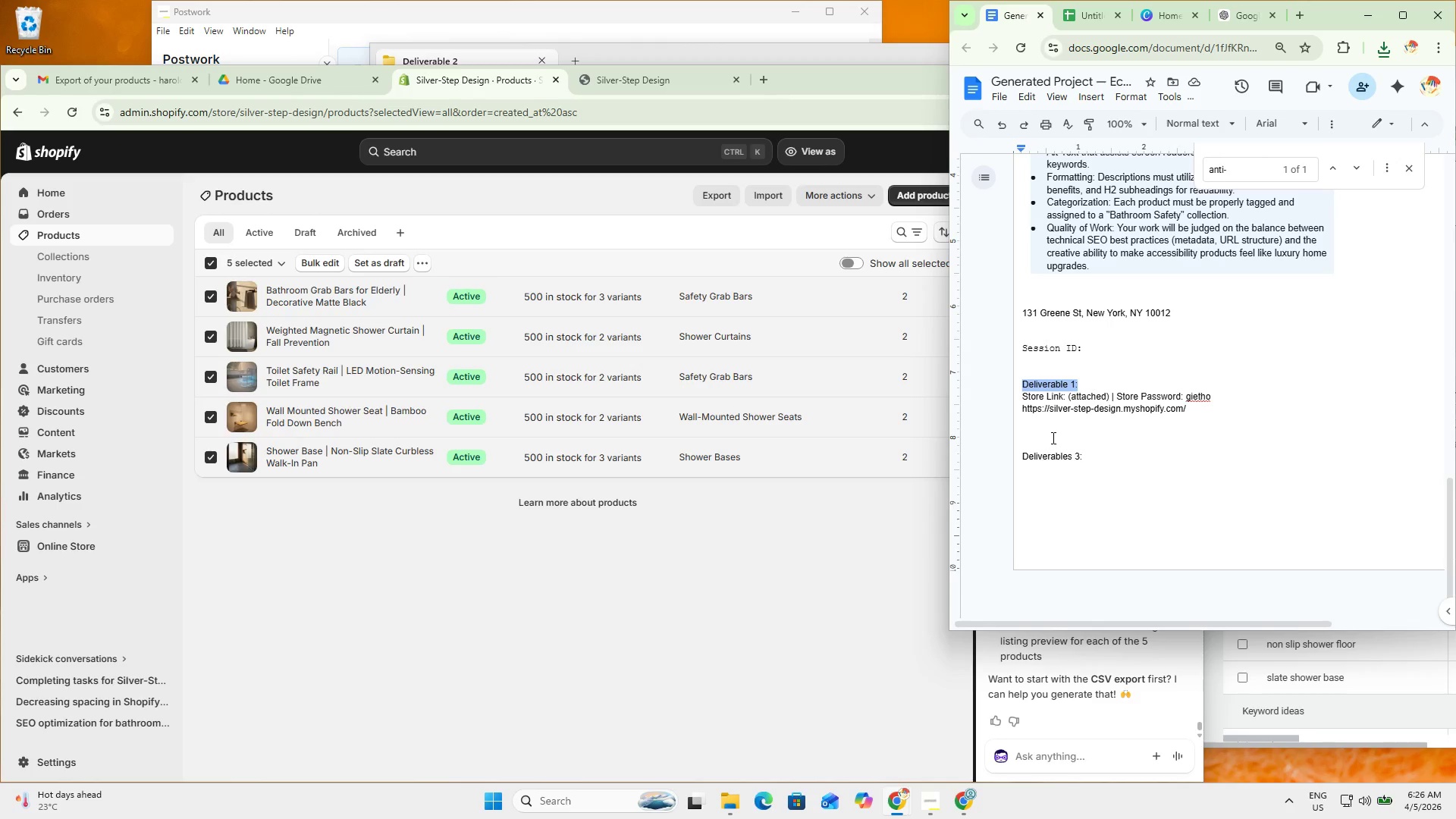 
left_click([1052, 438])
 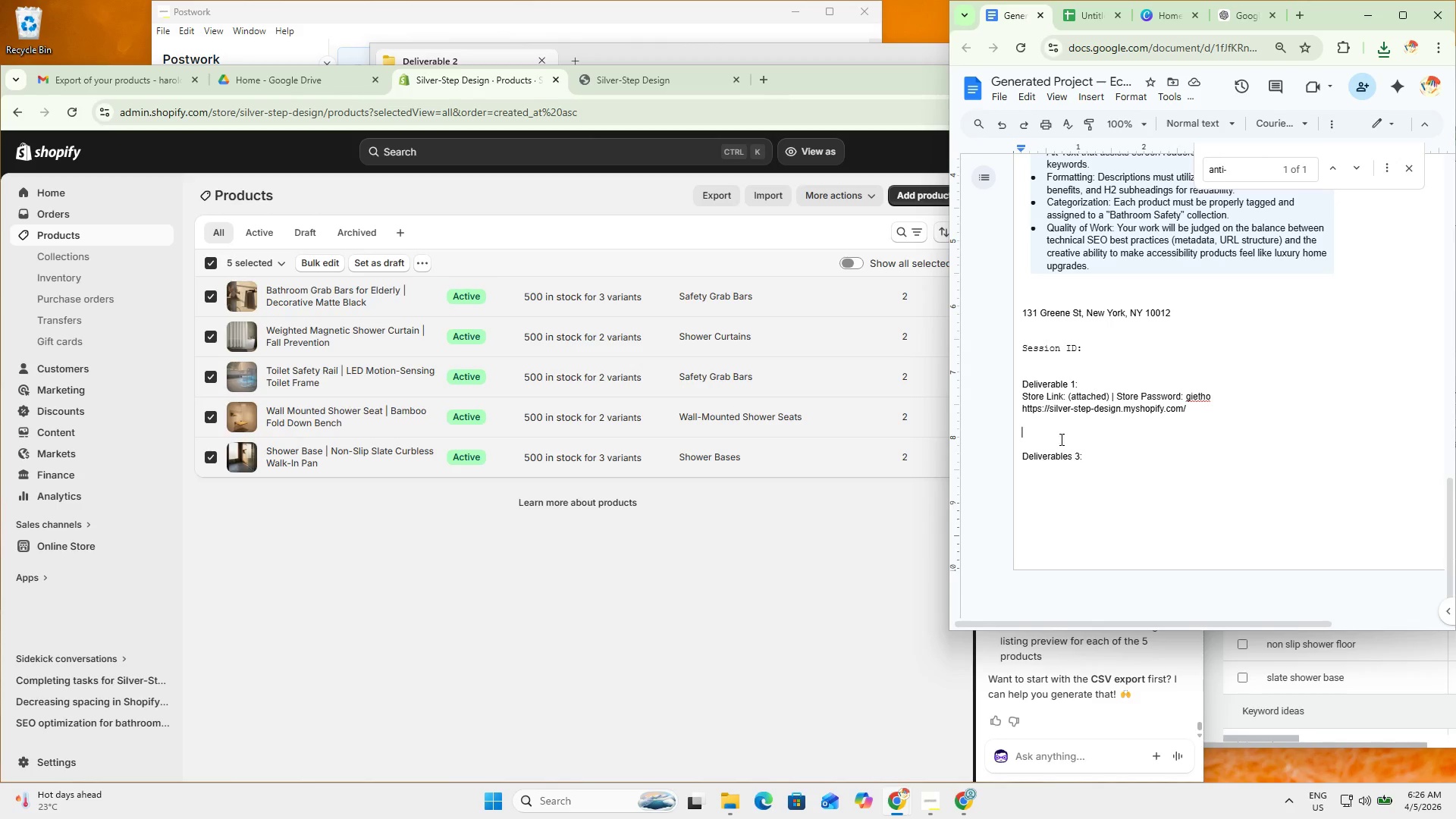 
key(Control+ControlLeft)
 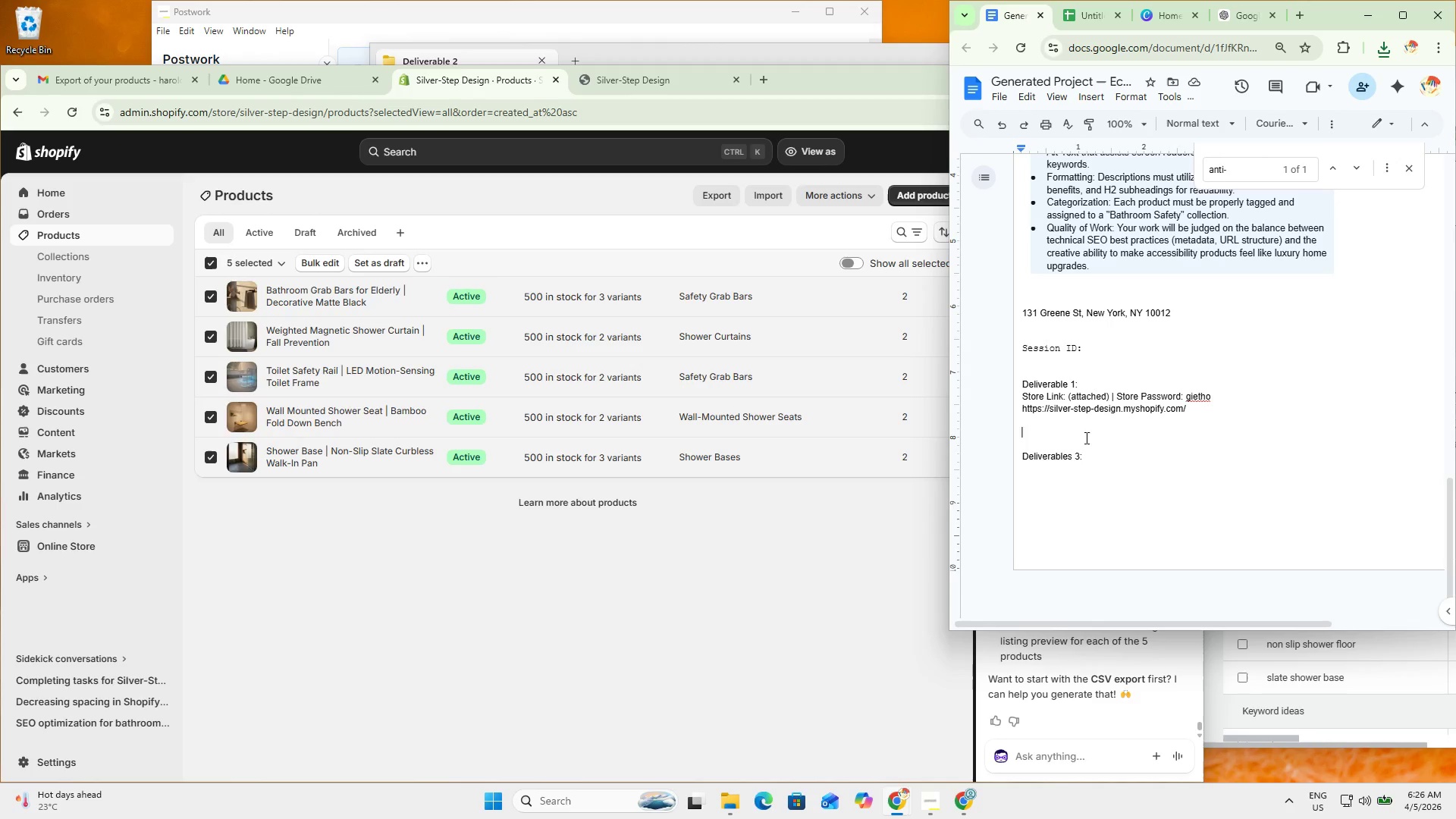 
key(Control+V)
 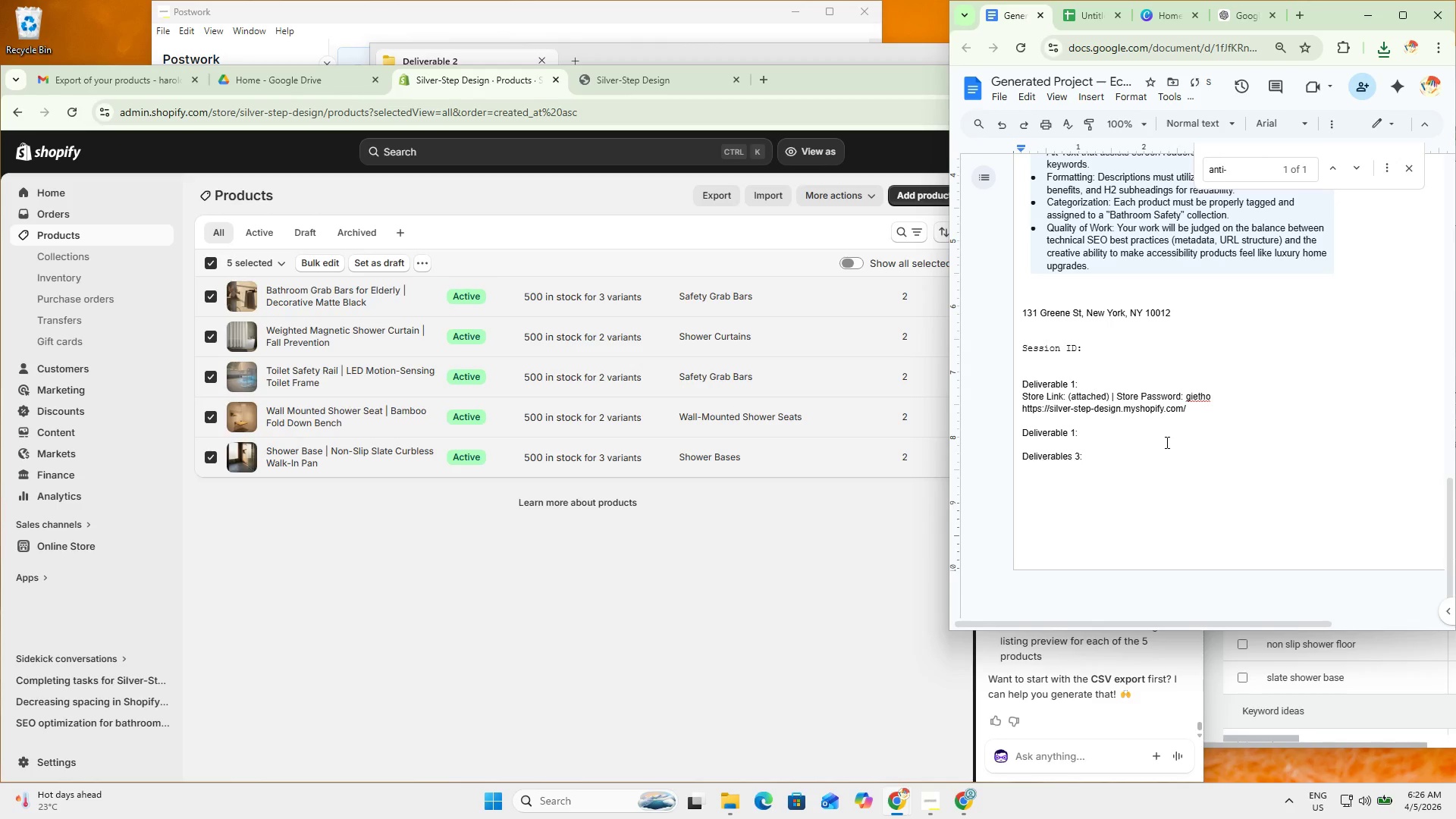 
key(ArrowLeft)
 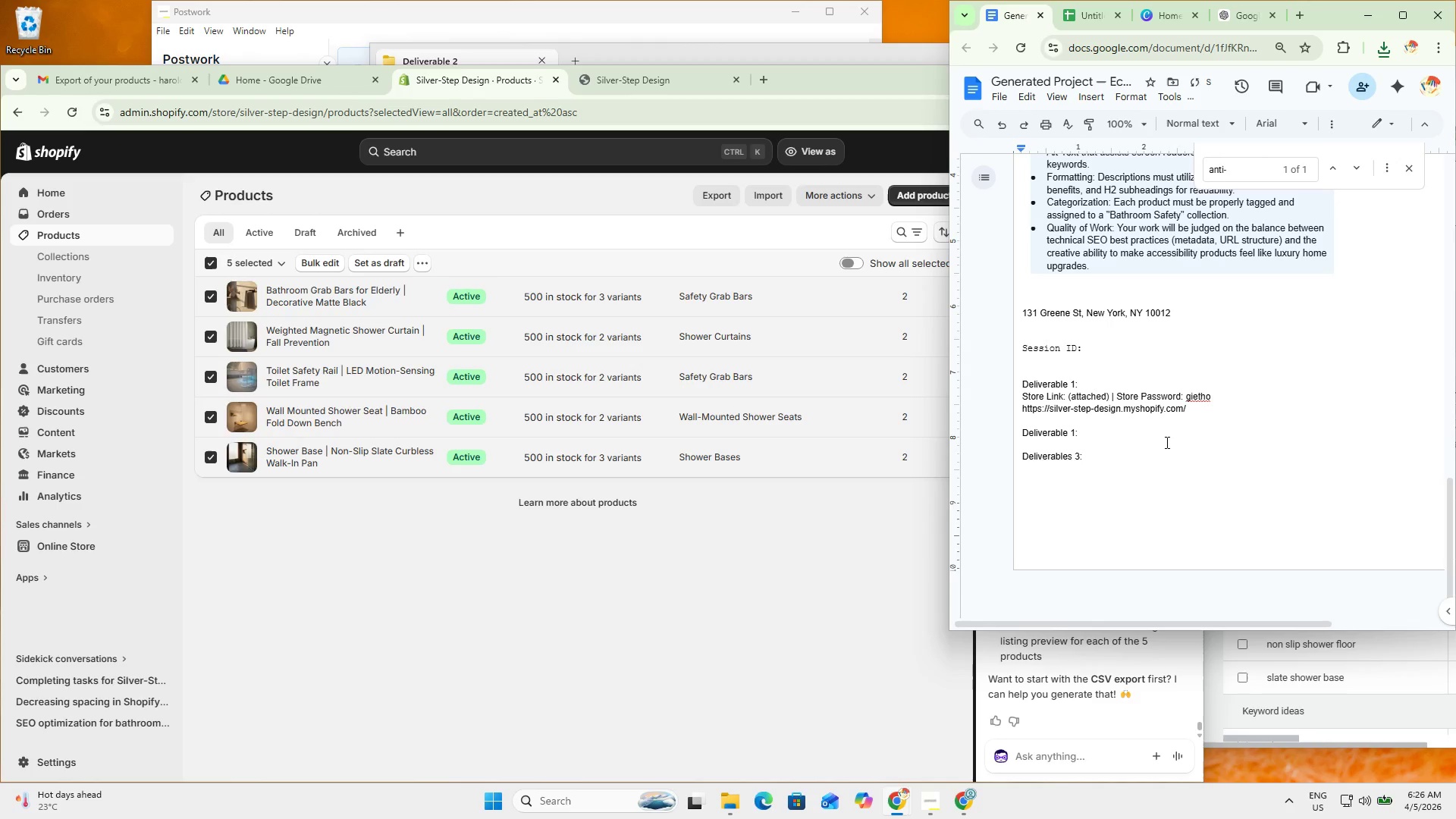 
key(Backspace)
 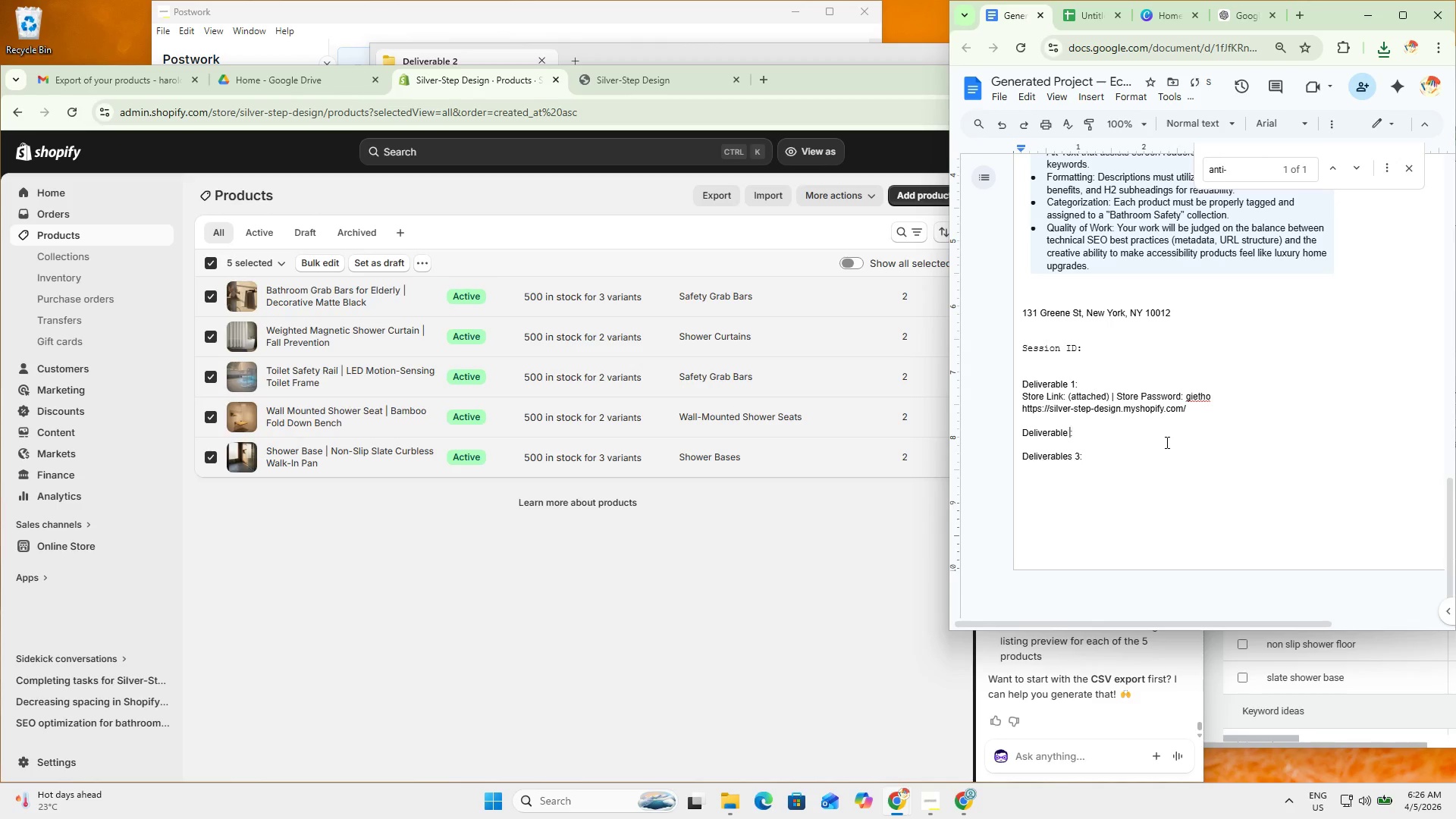 
key(2)
 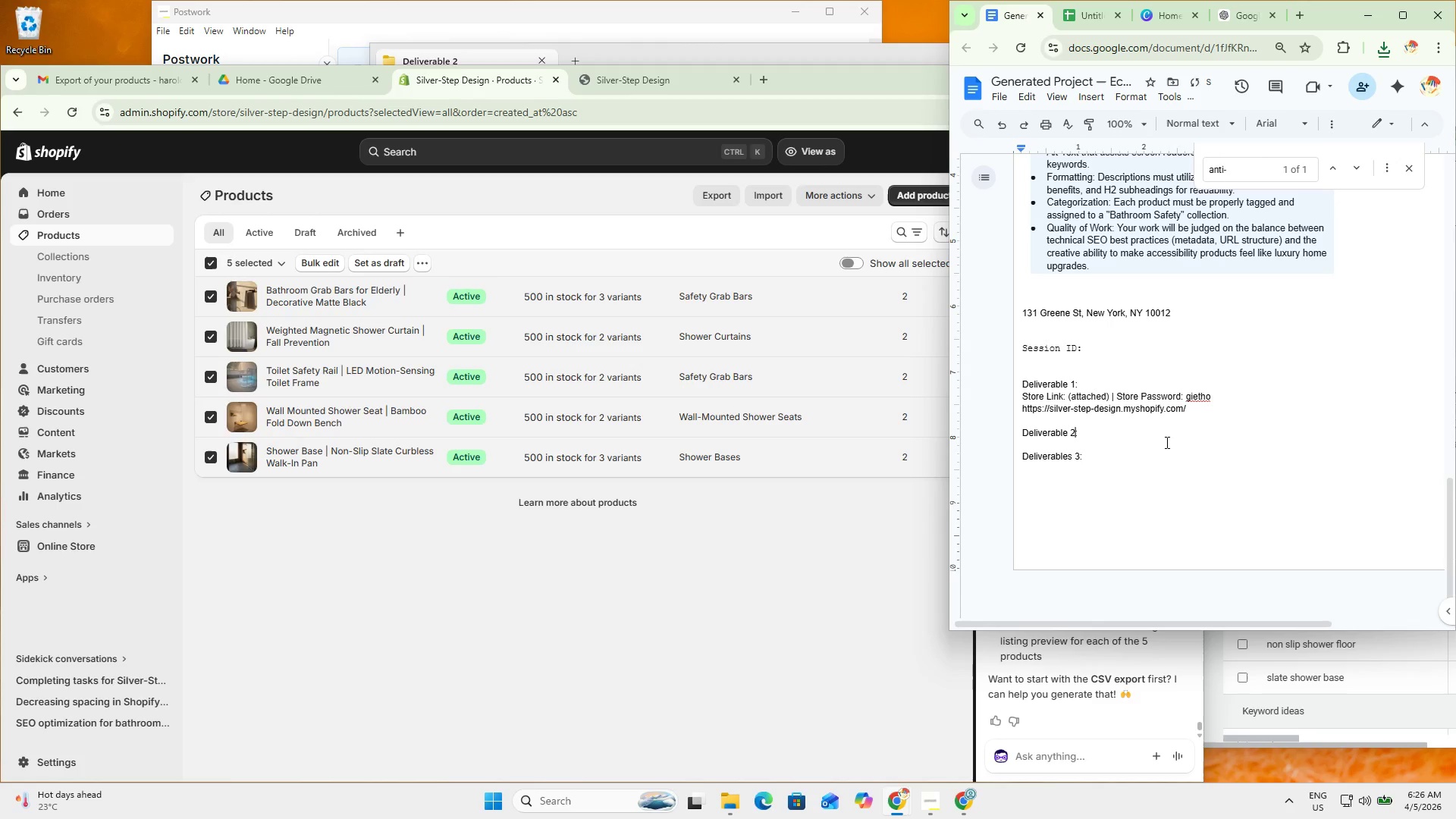 
key(ArrowDown)
 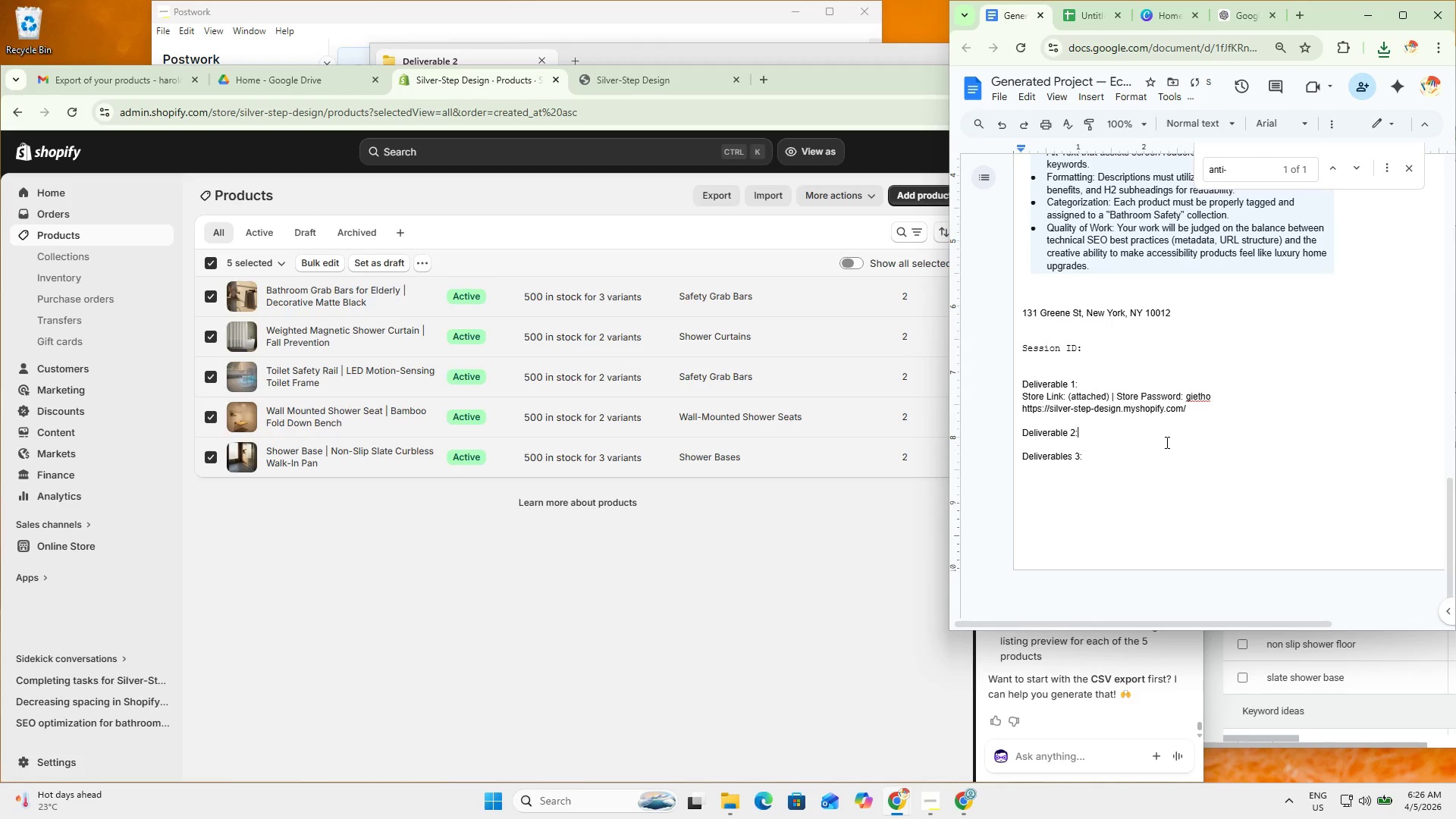 
key(ArrowLeft)
 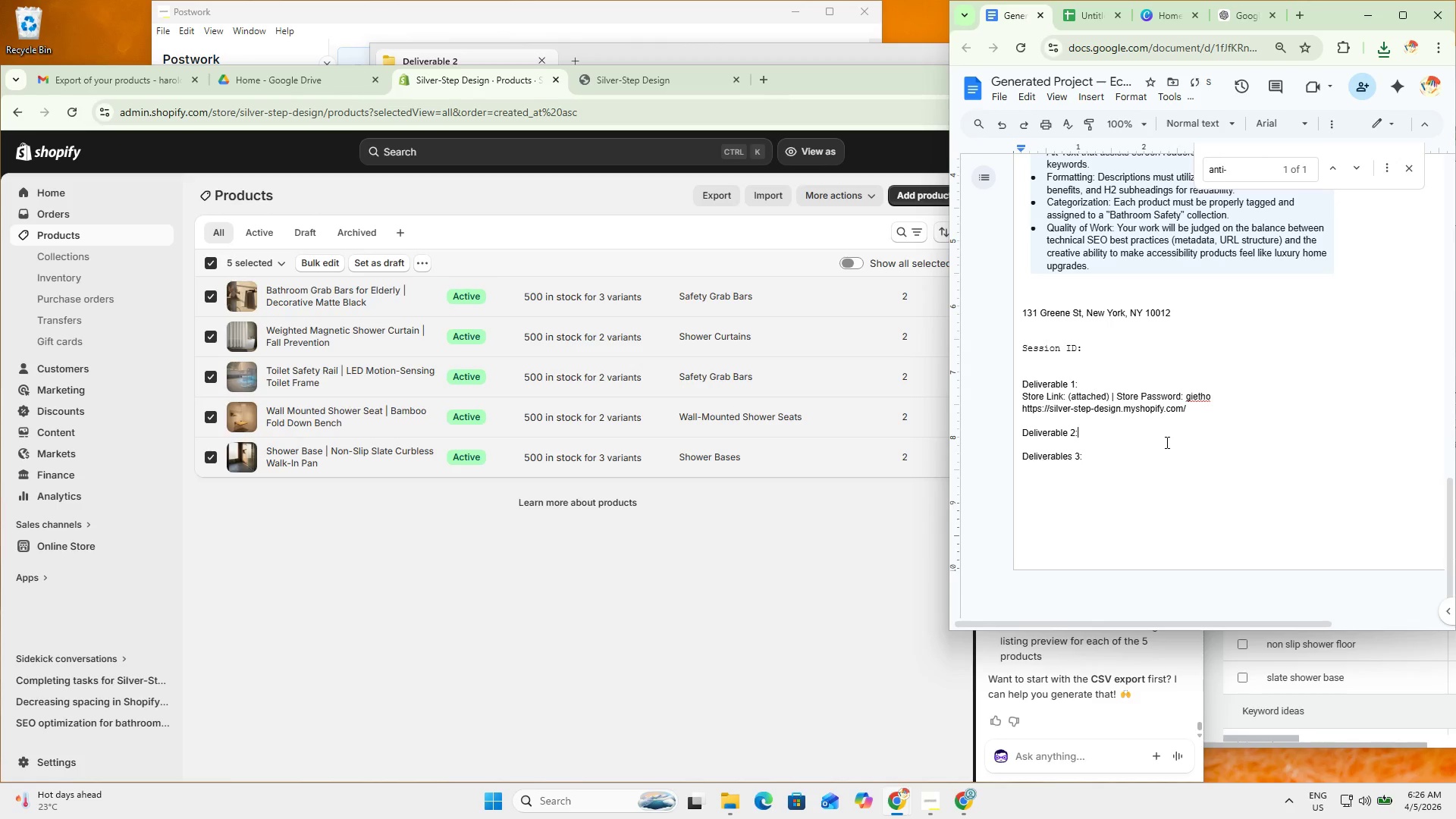 
type( lapto)
key(Backspace)
key(Backspace)
key(Backspace)
key(Backspace)
key(Backspace)
type(saved)
 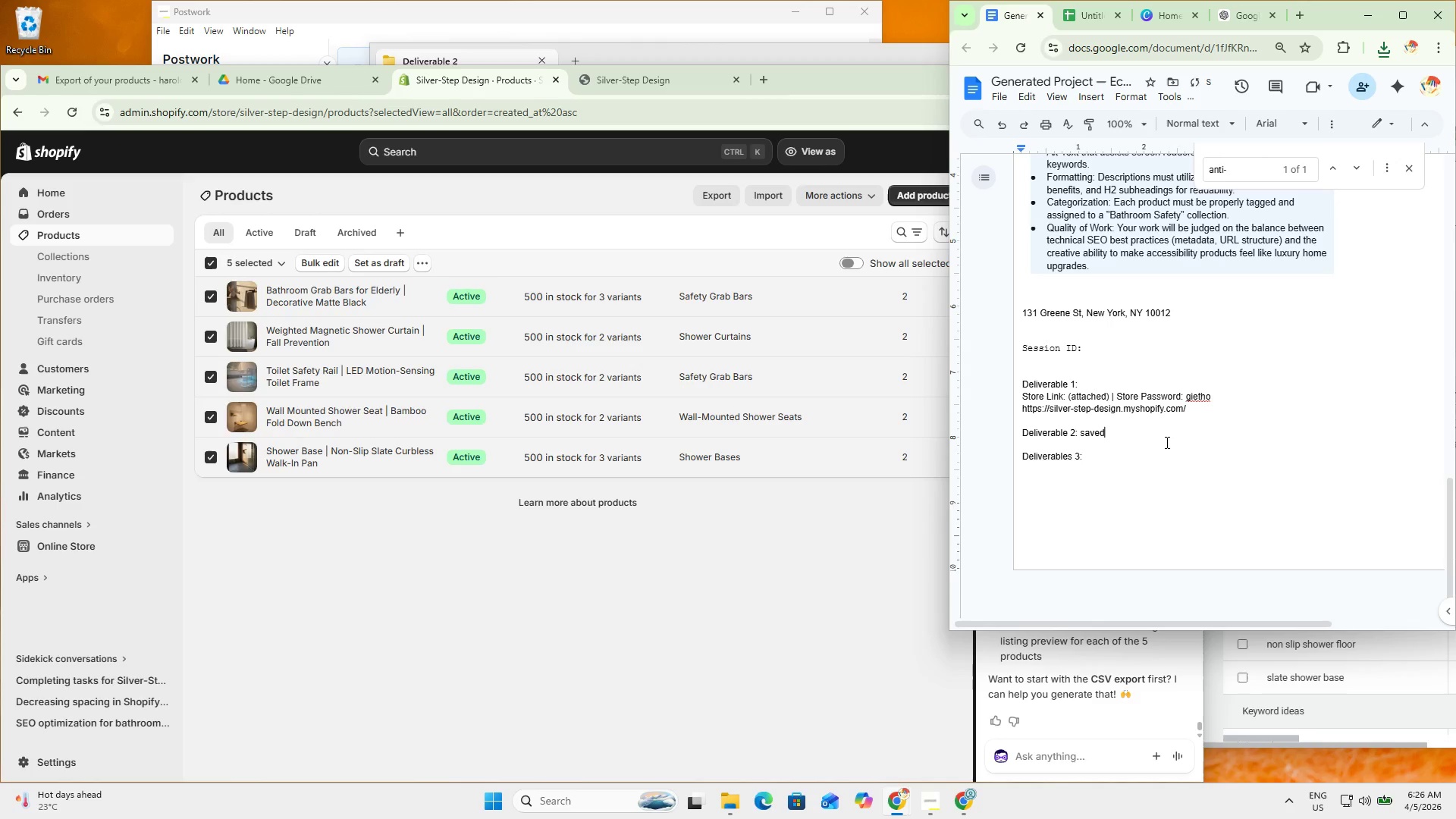 
key(ArrowDown)
 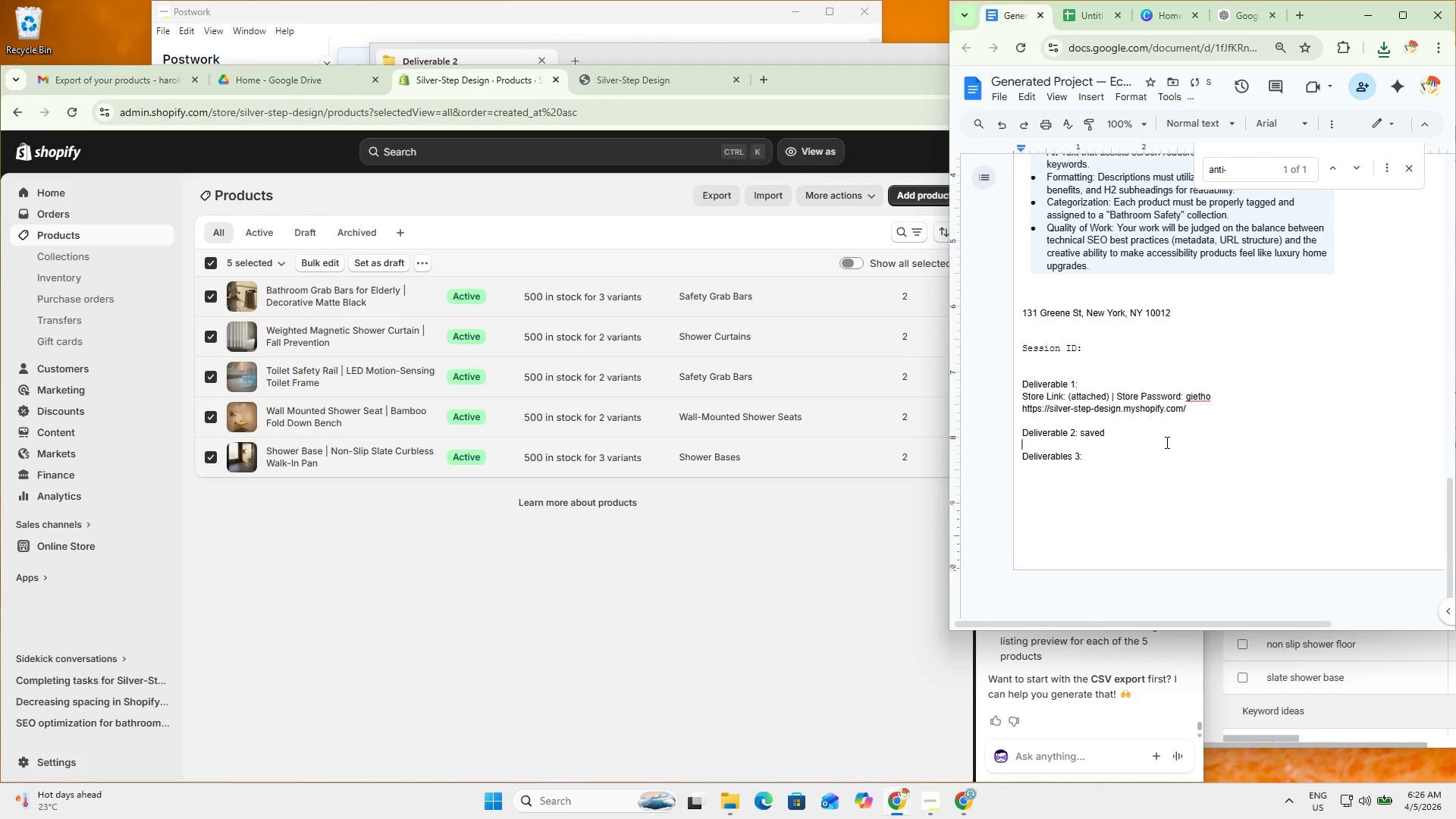 
key(ArrowDown)